 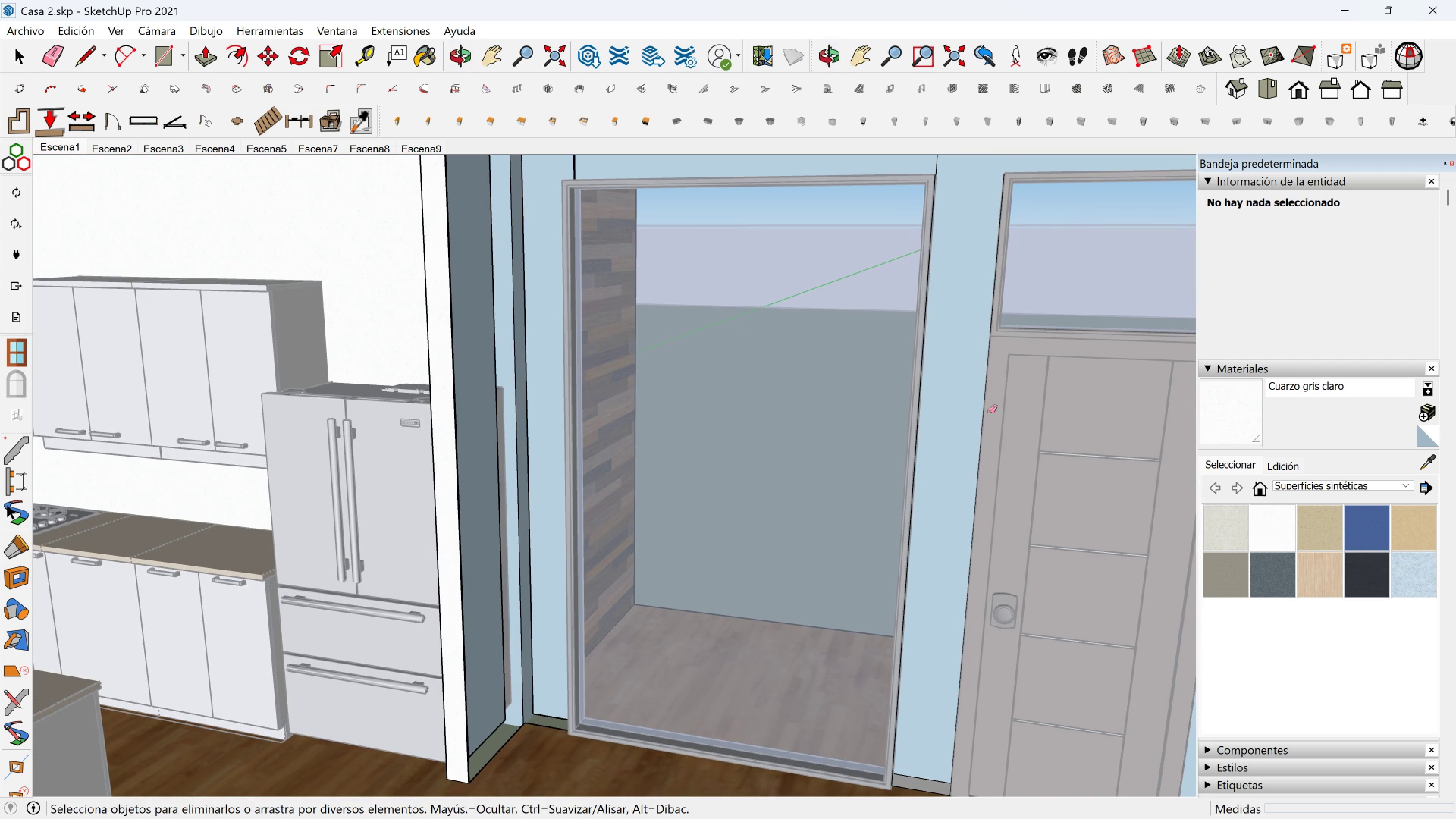 
key(Control+Z)
 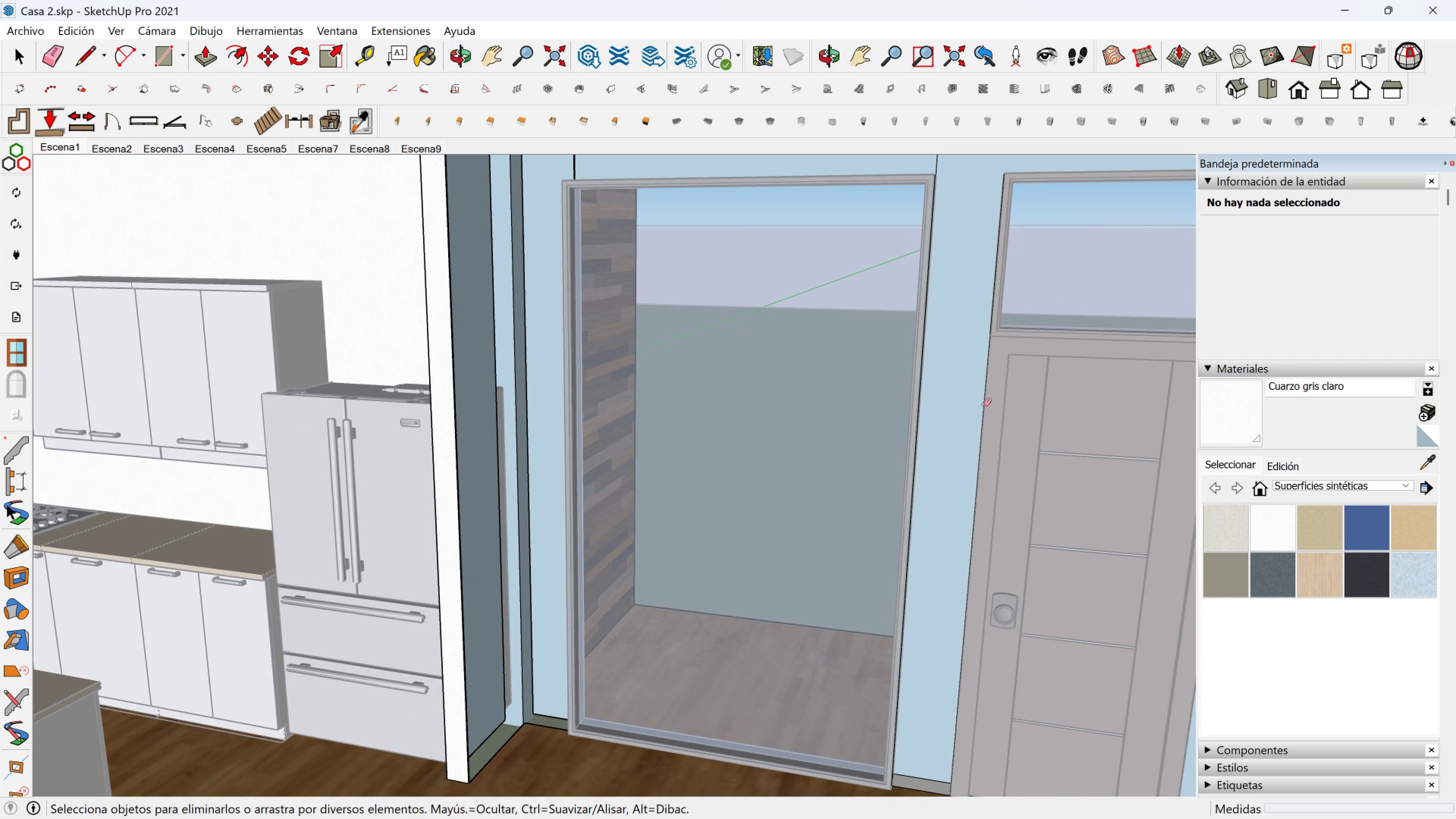 
key(Control+Z)
 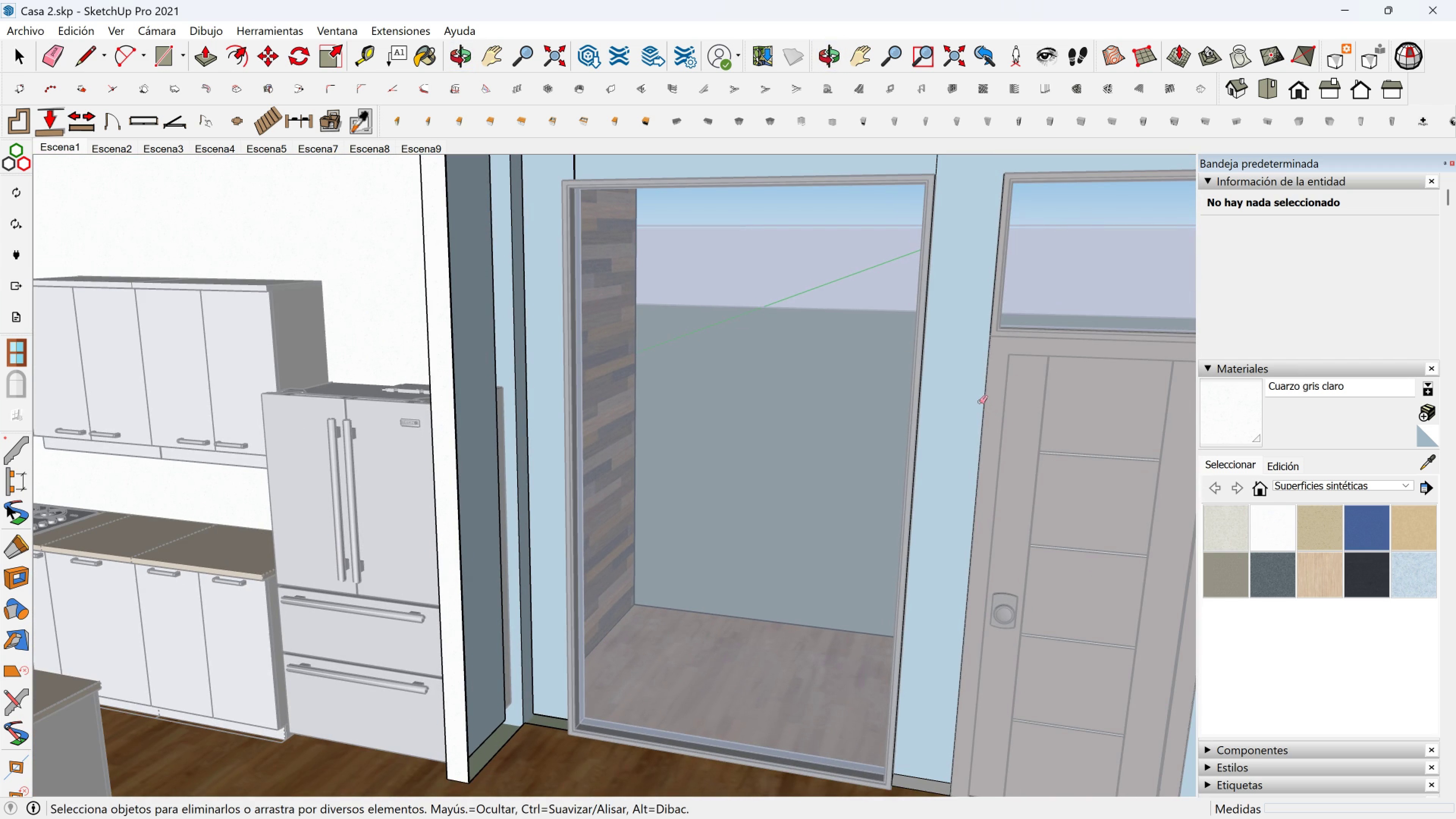 
key(Control+Z)
 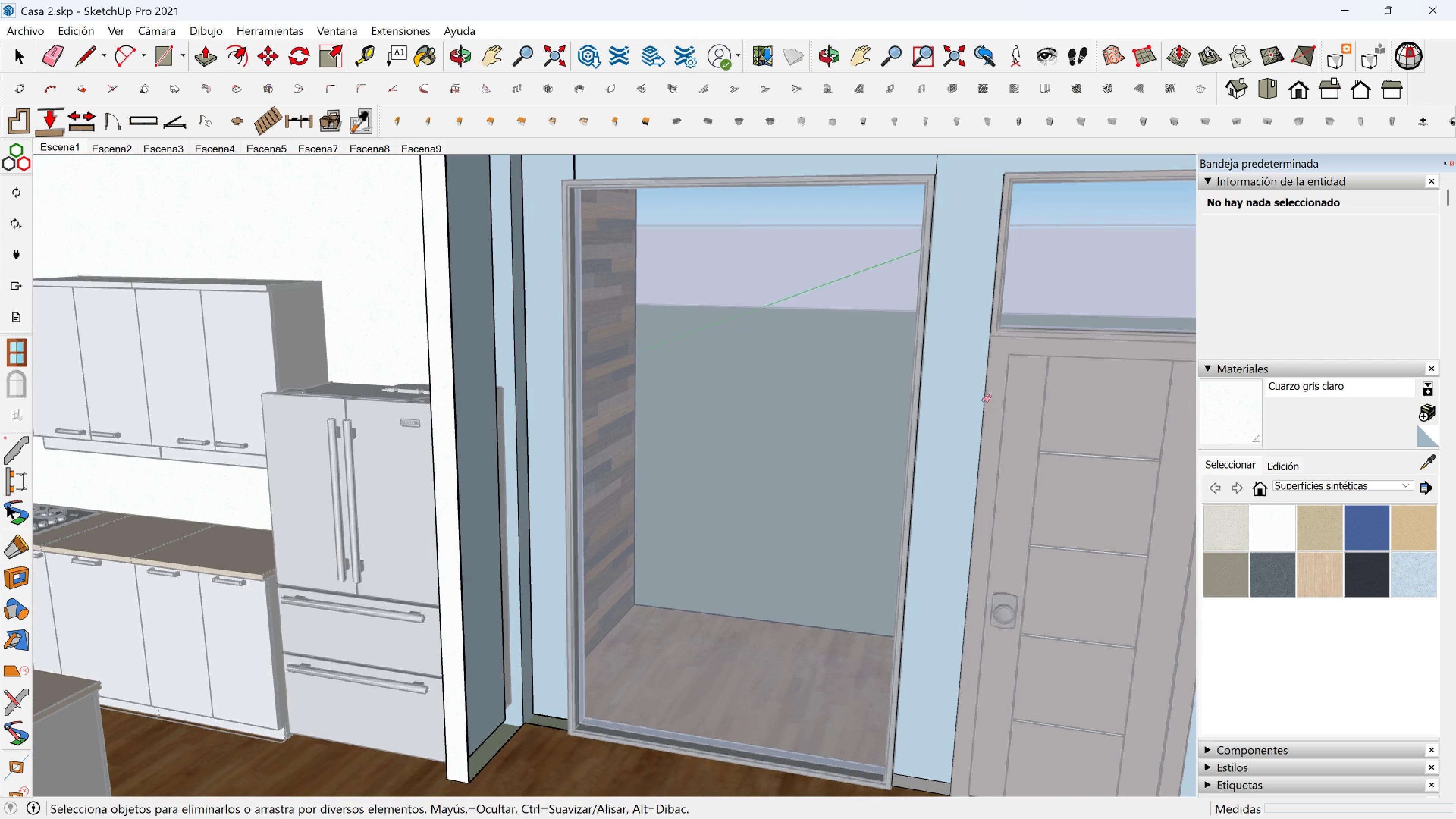 
key(Control+Z)
 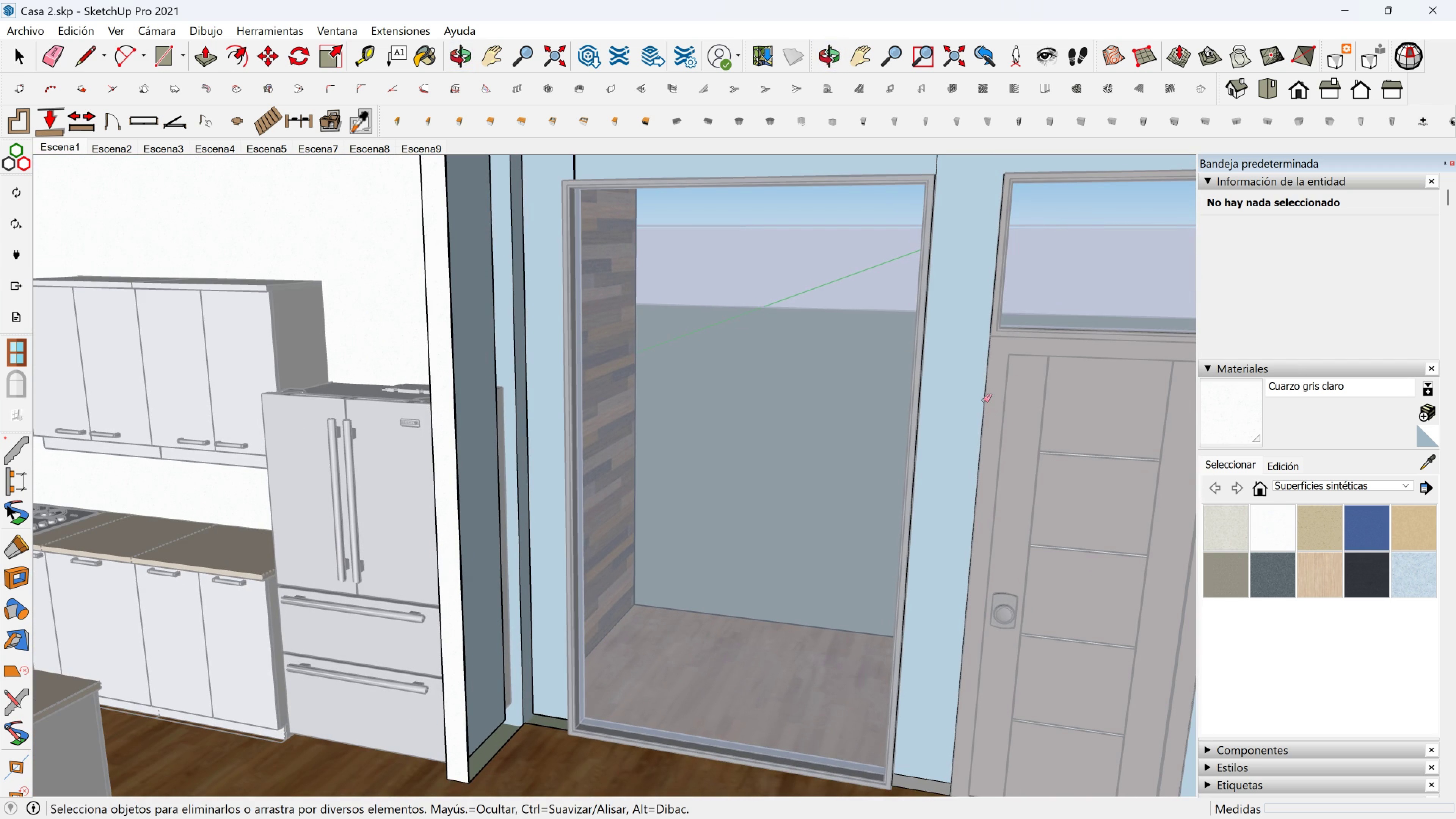 
key(Control+Z)
 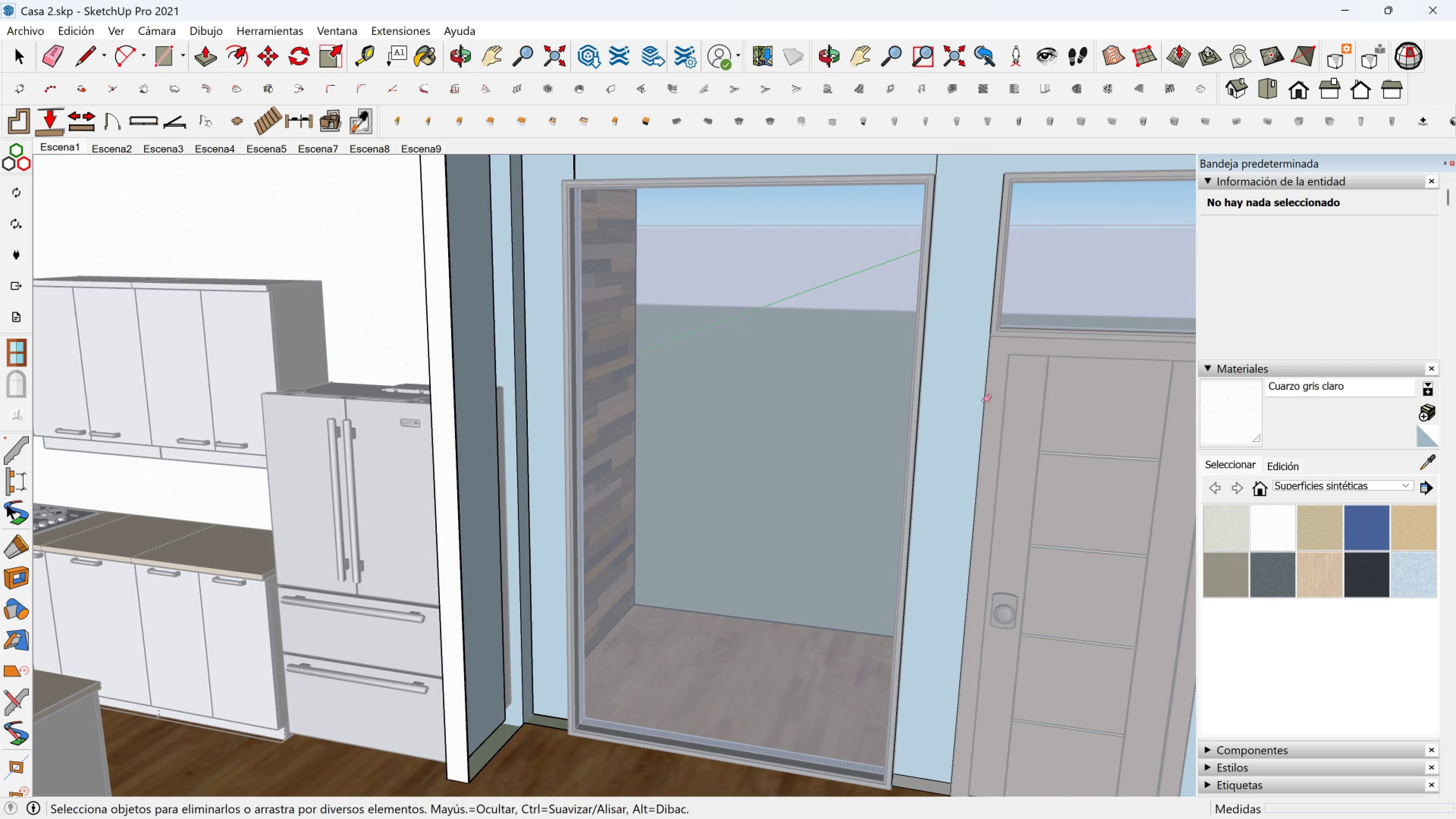 
key(Control+Z)
 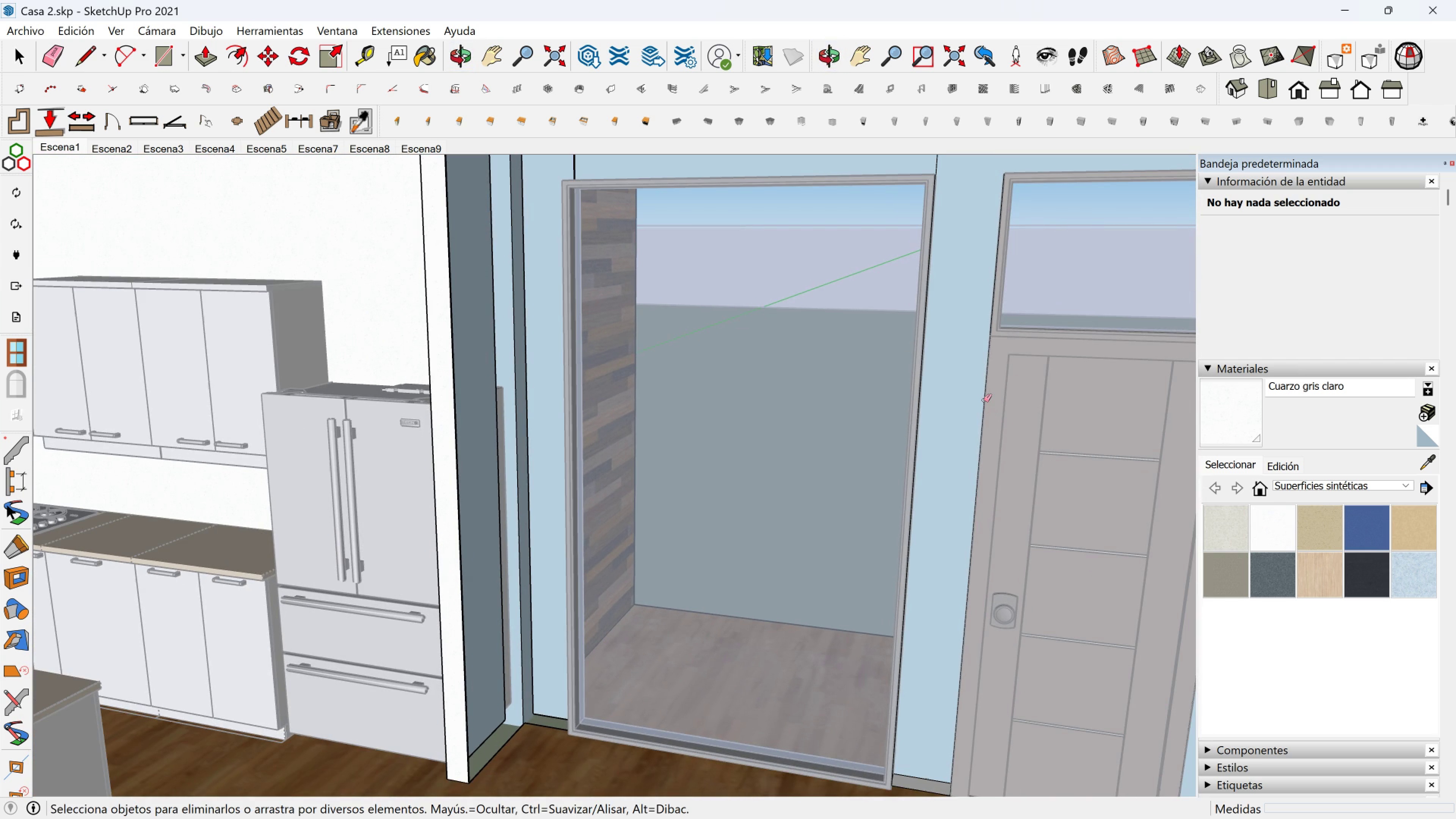 
key(Control+Z)
 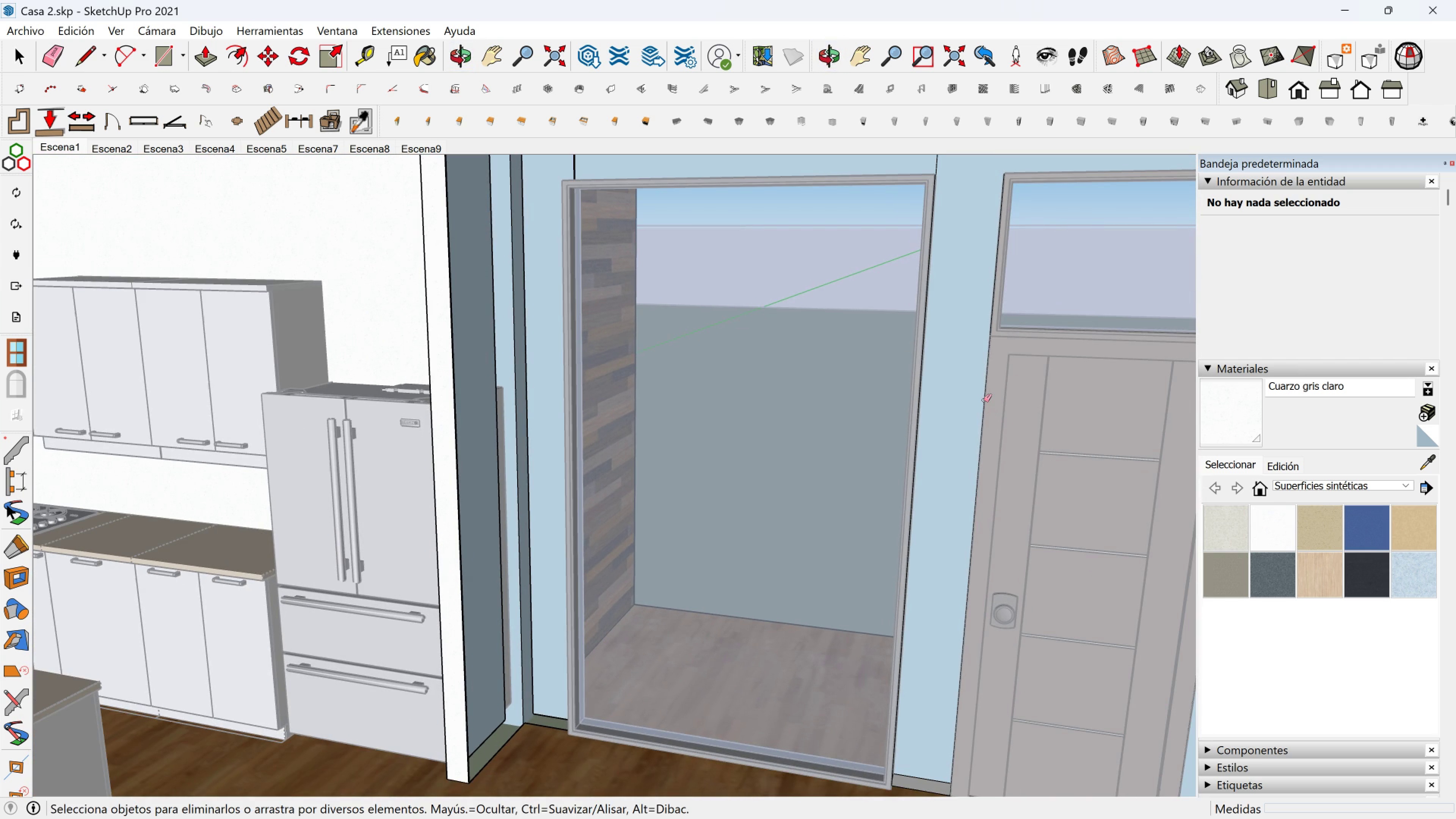 
key(Control+Z)
 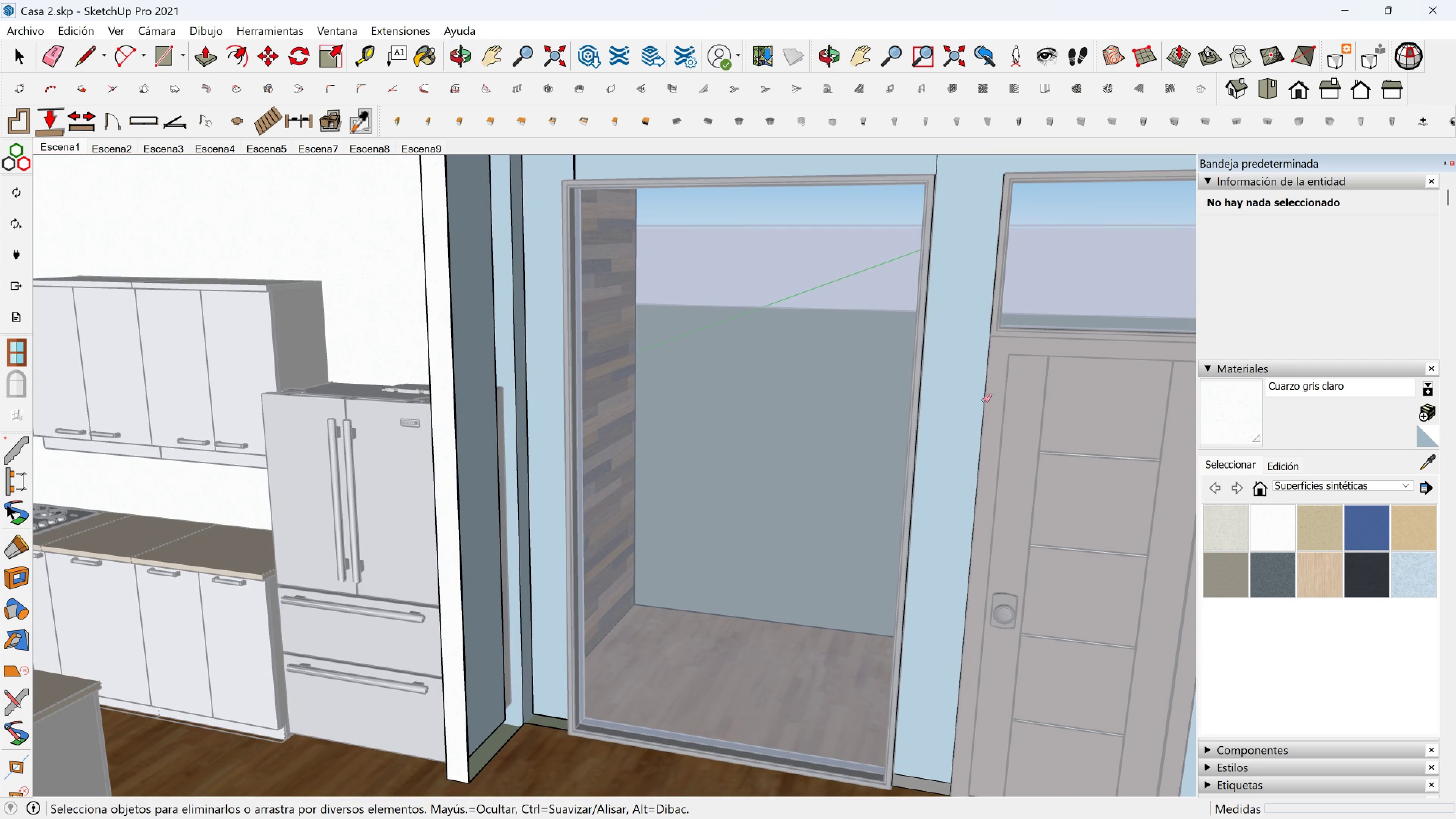 
key(Control+Z)
 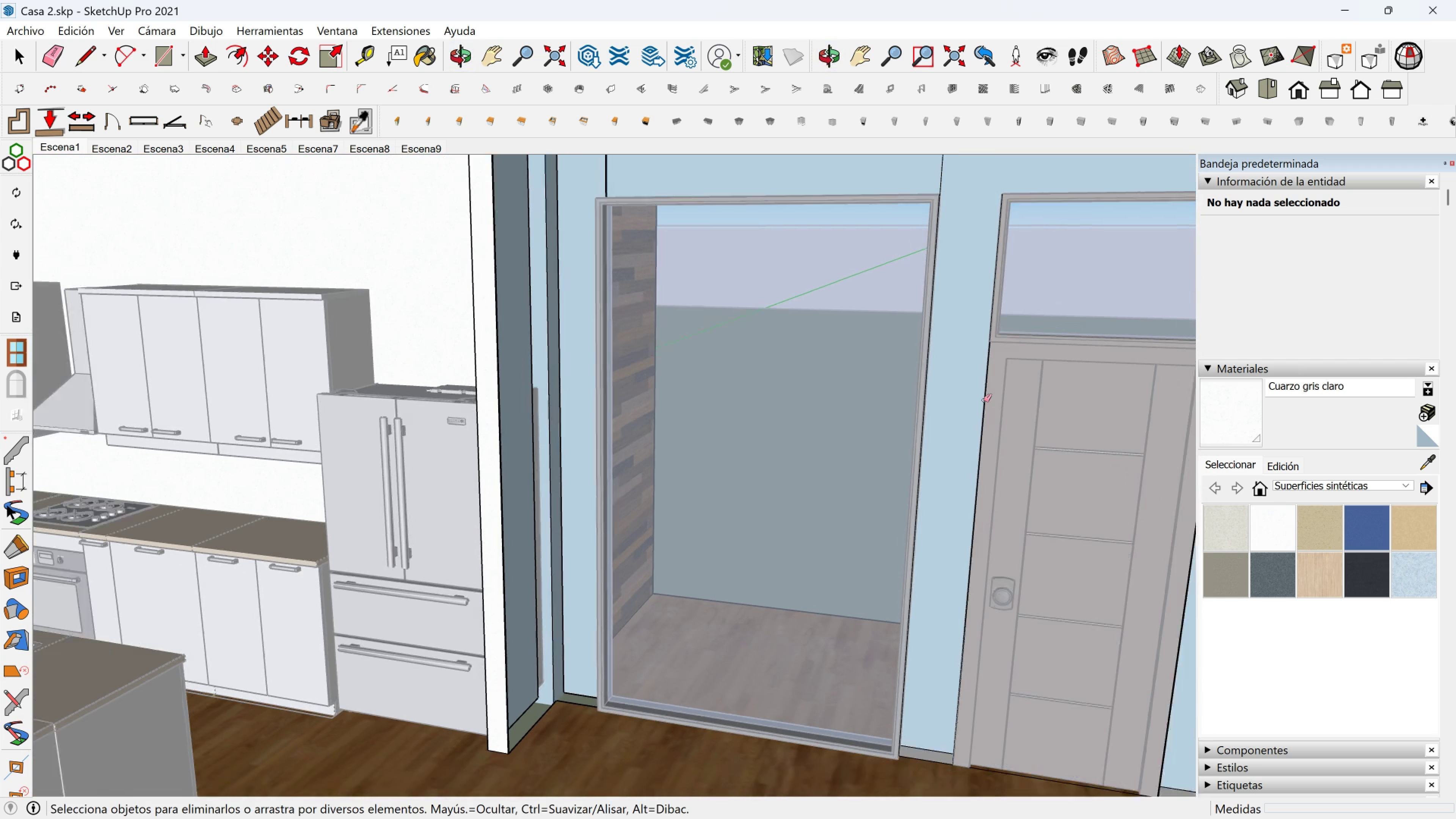 
scroll: coordinate [984, 400], scroll_direction: down, amount: 2.0
 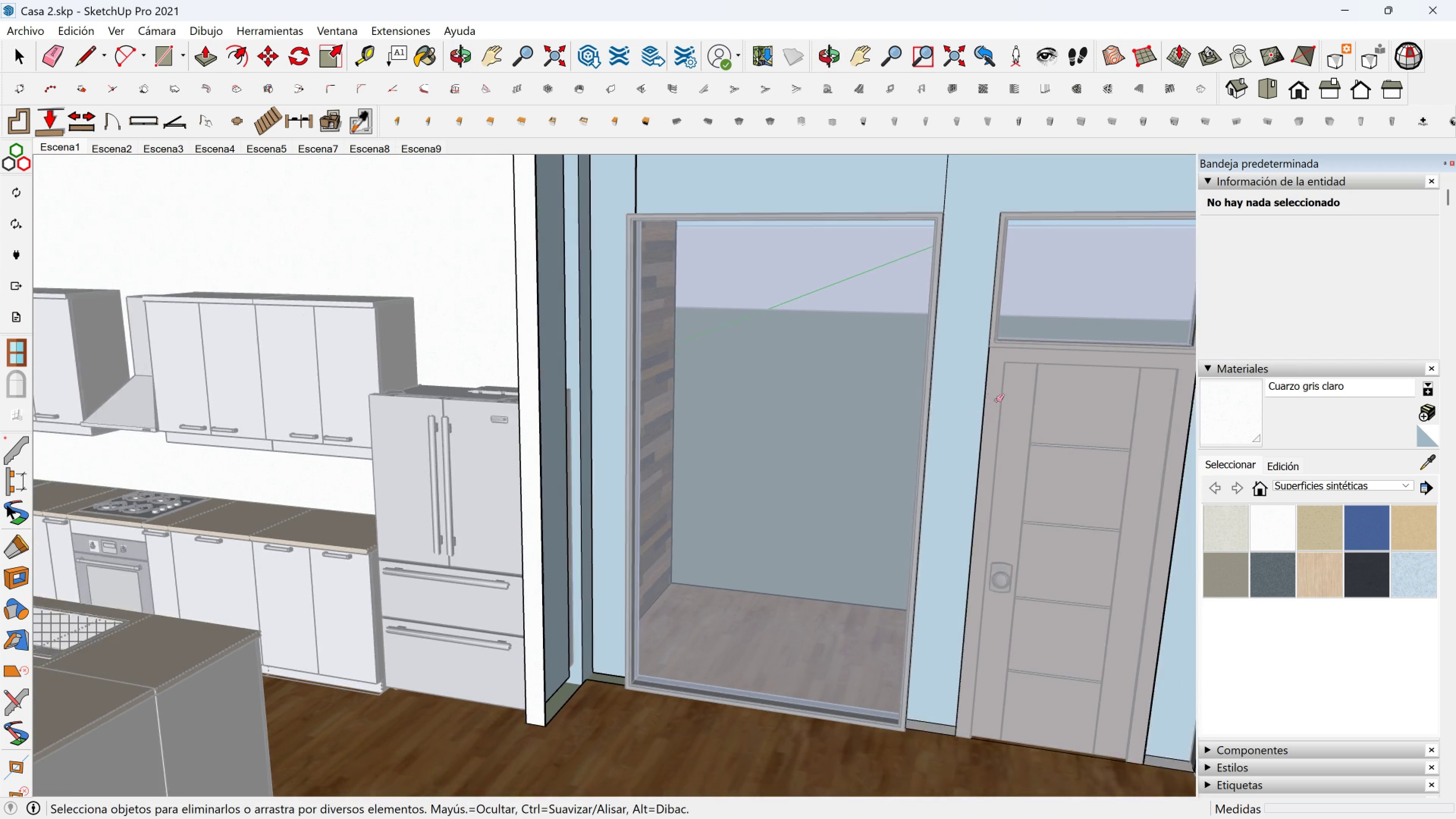 
key(Shift+ShiftLeft)